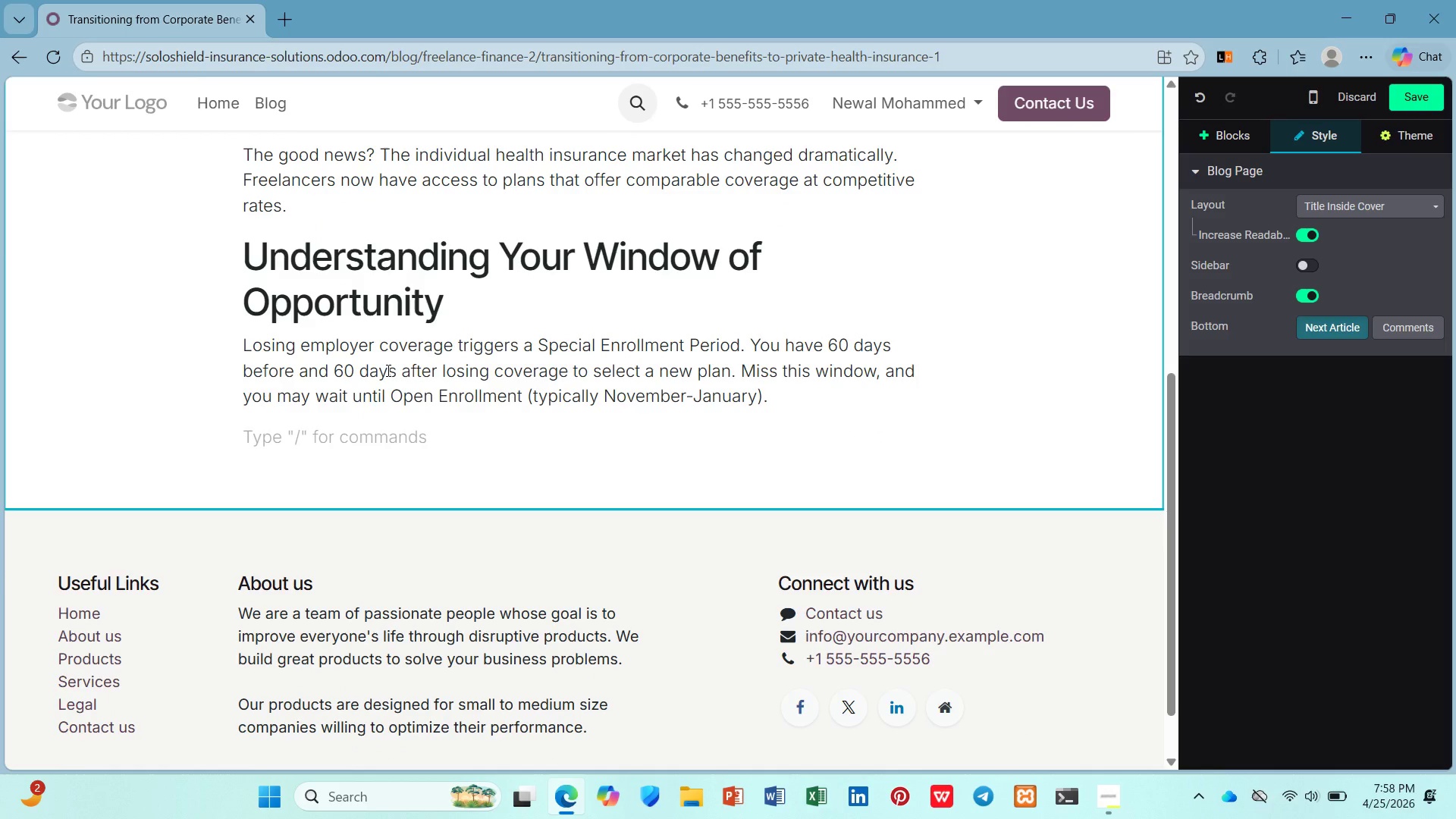 
type(Don't wait )
 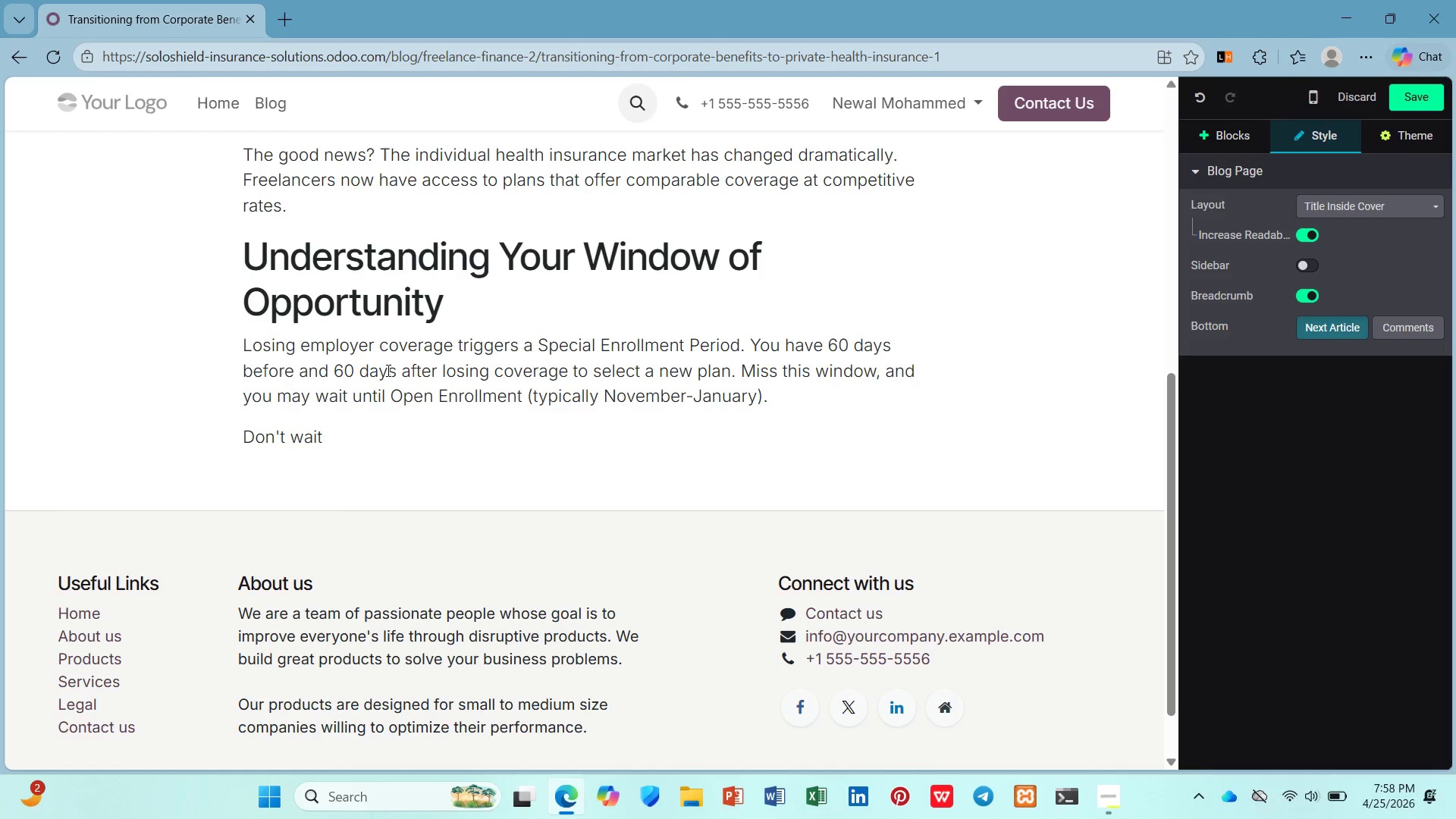 
type(until ay 59. Stat)
key(Backspace)
type(rting the process erly)
 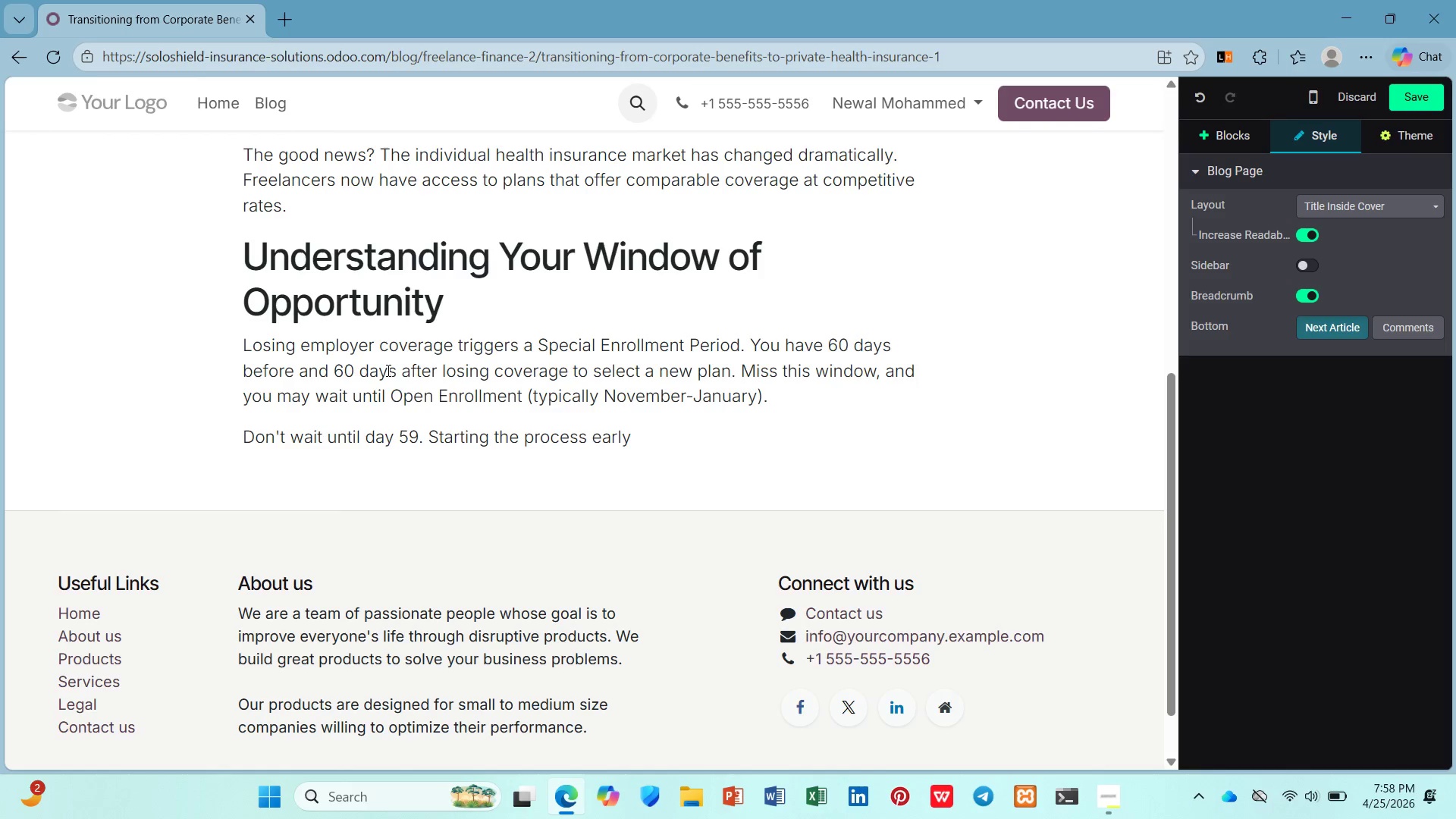 
hold_key(key=D, duration=0.34)
 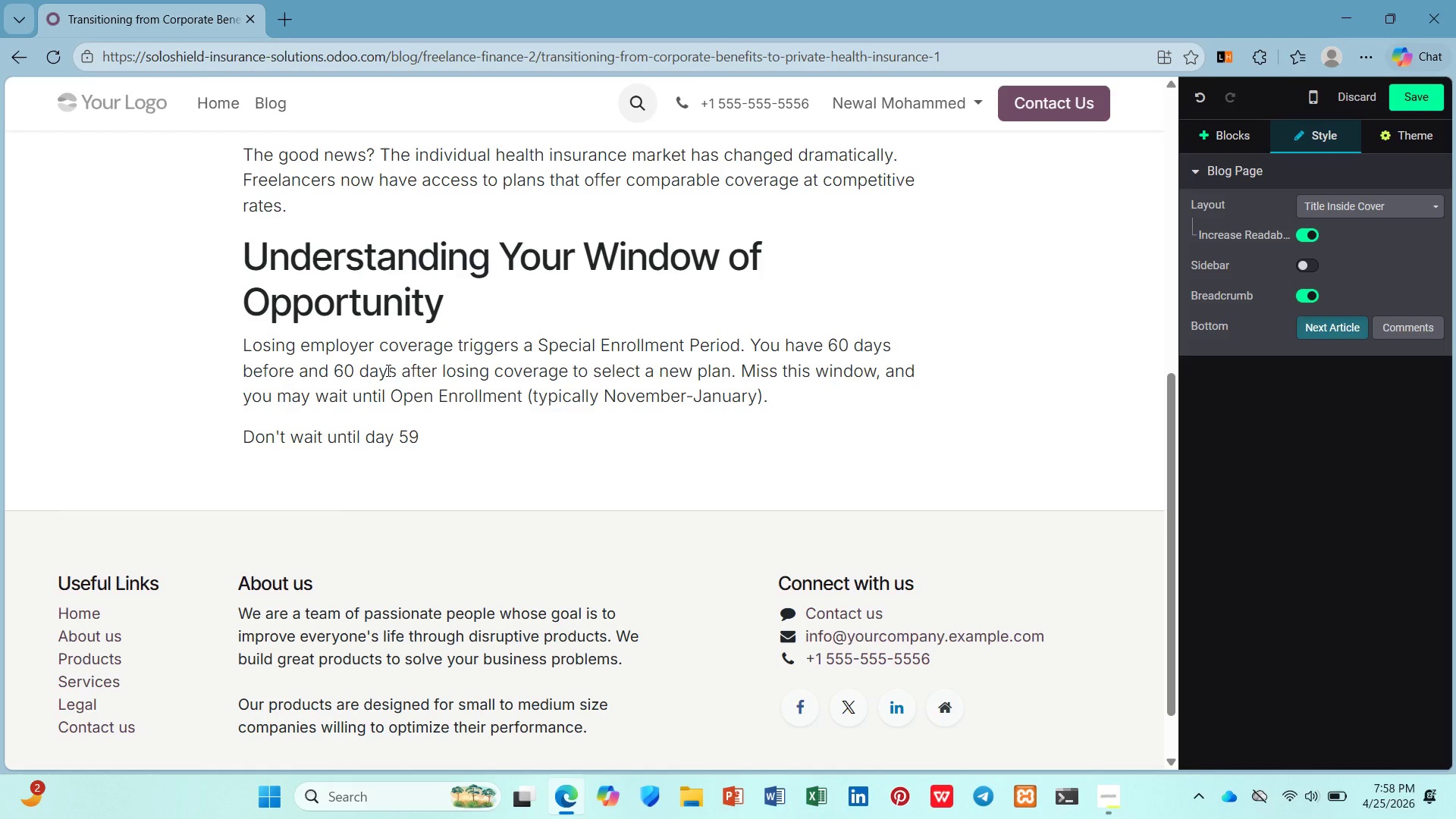 
wait(10.38)
 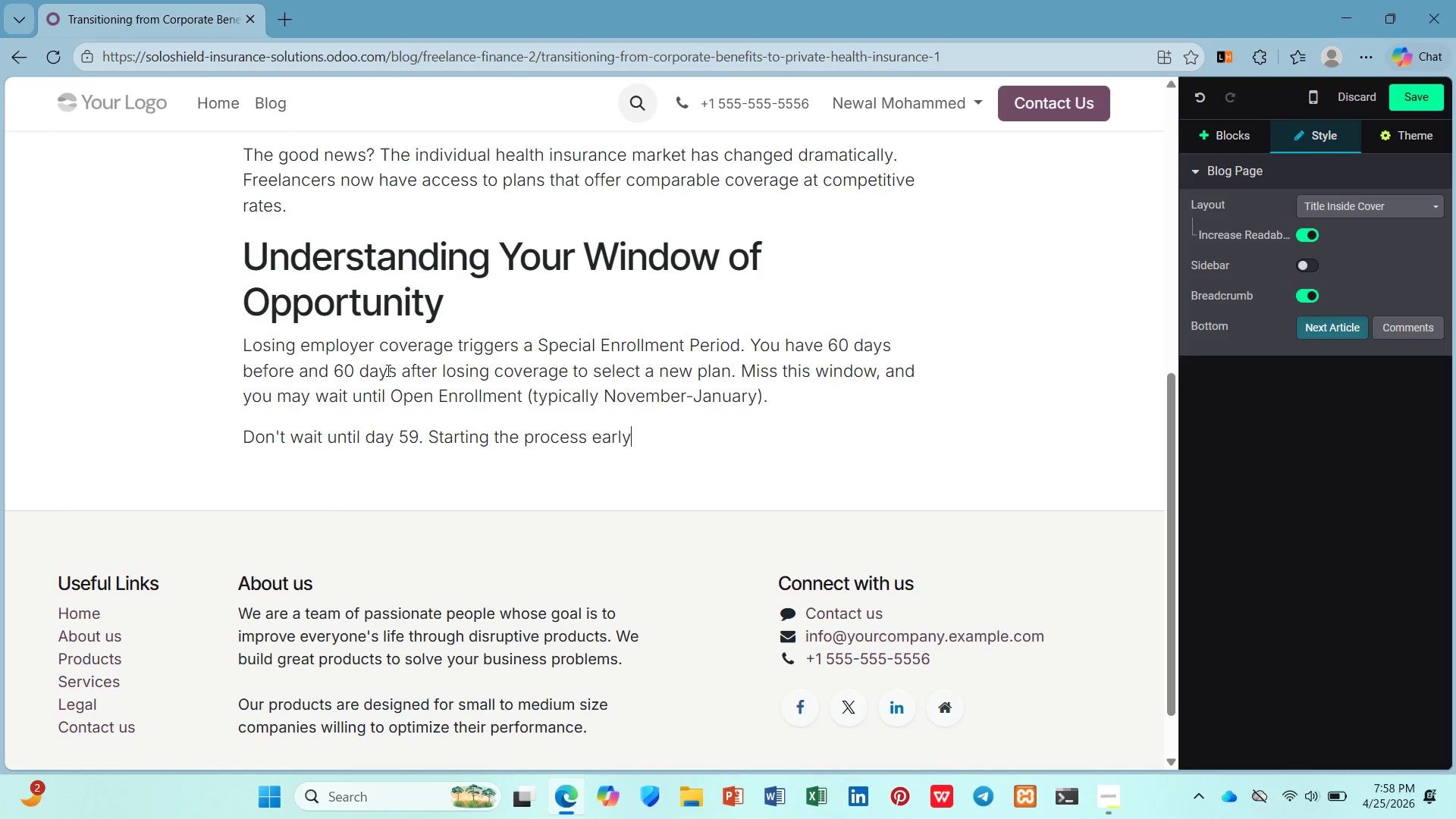 
type( givs you time to compare networks )
key(Backspace)
type(, prescription coverage, and out-of-pockt maximi)
key(Backspace)
type(ums.)
 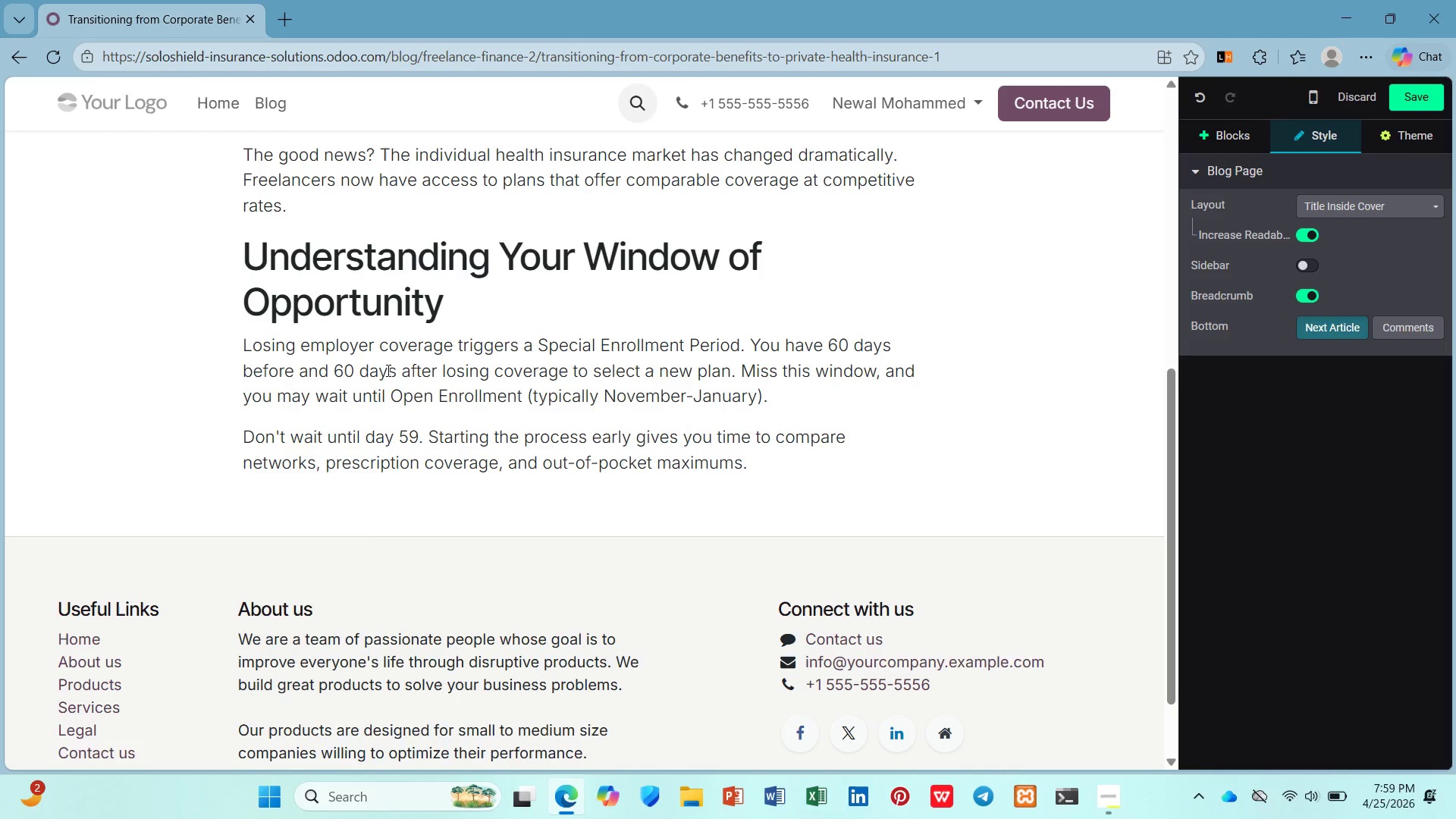 
key(Enter)
 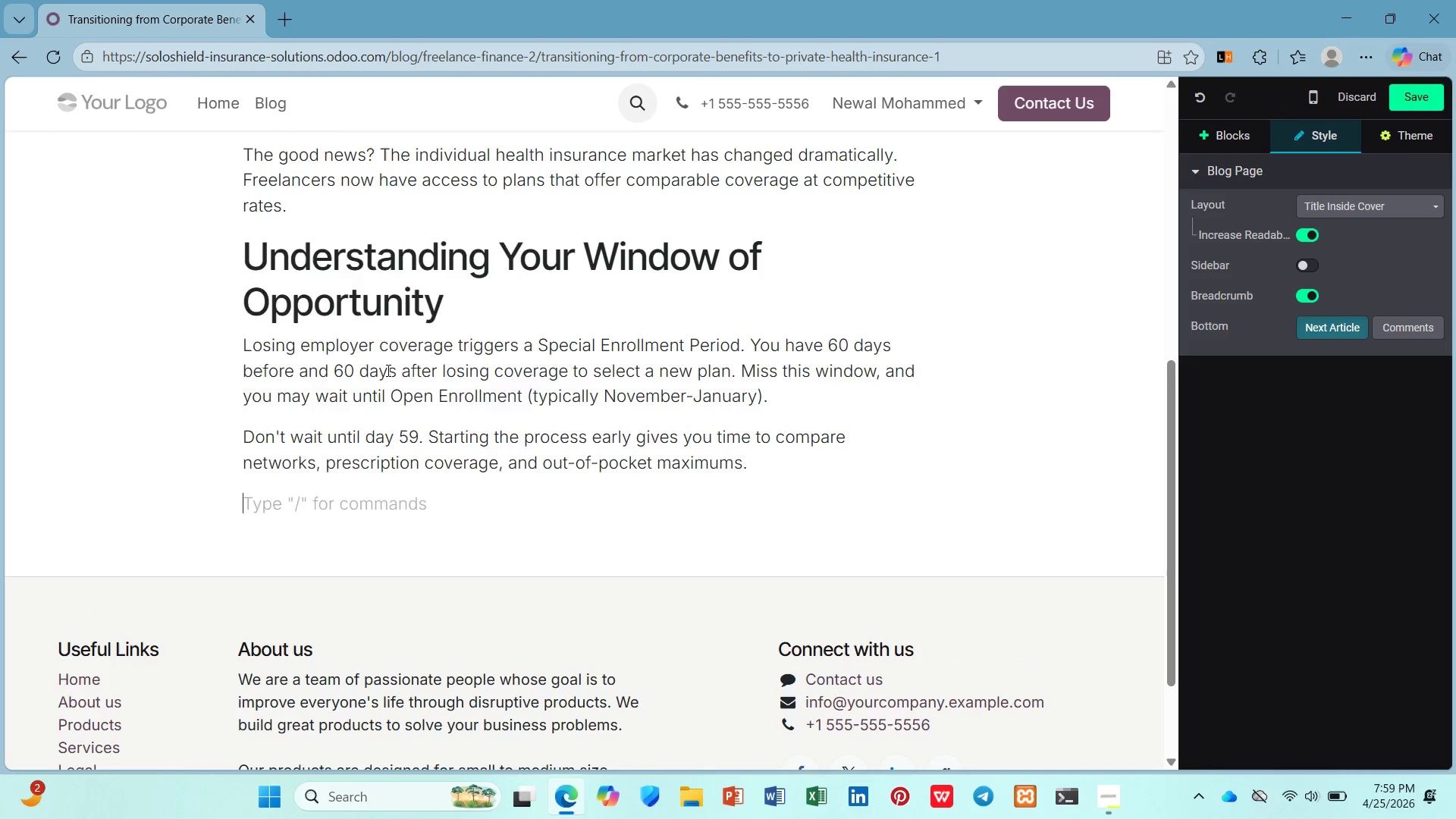 
type(/h2)
 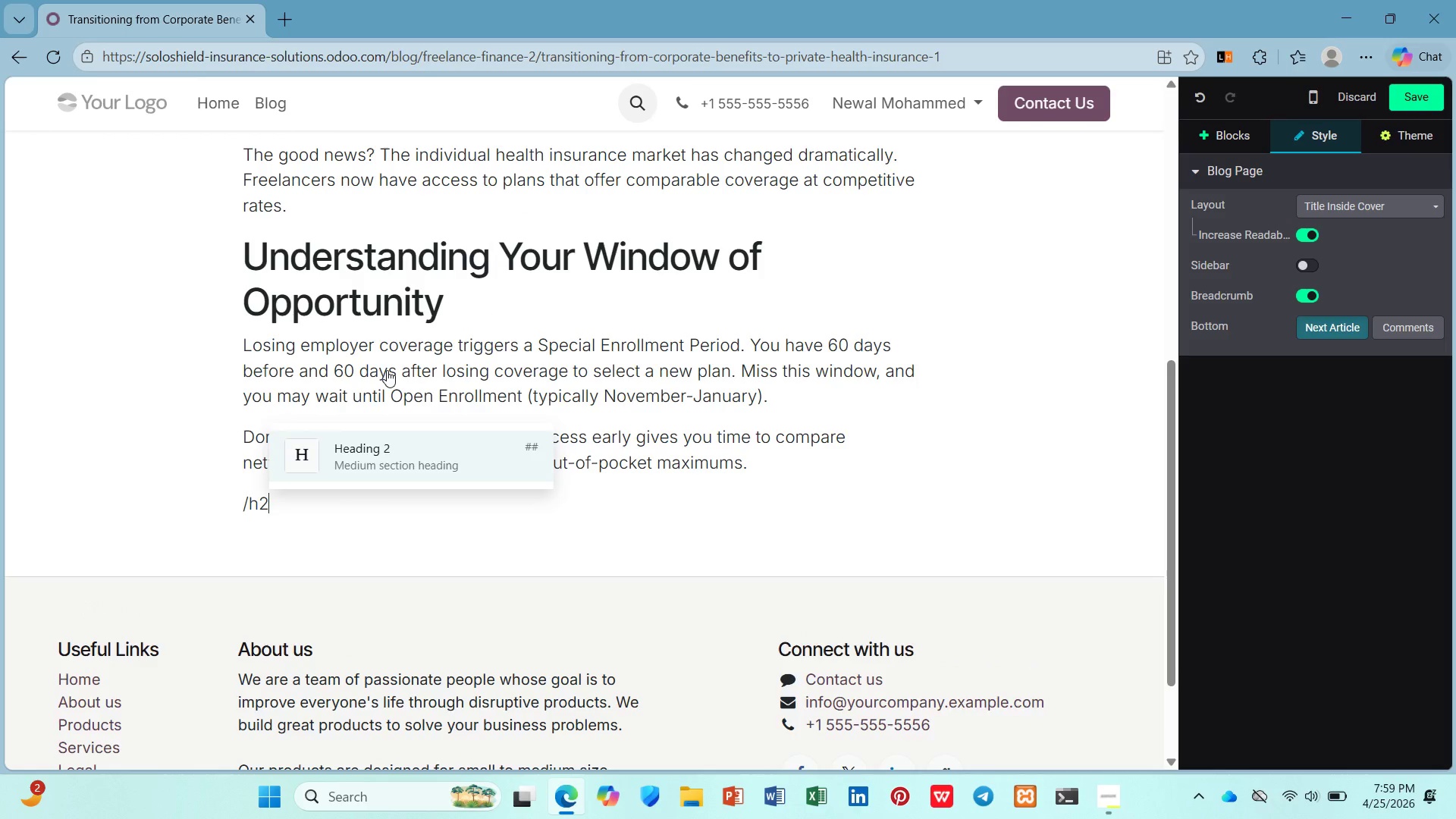 
key(Enter)
 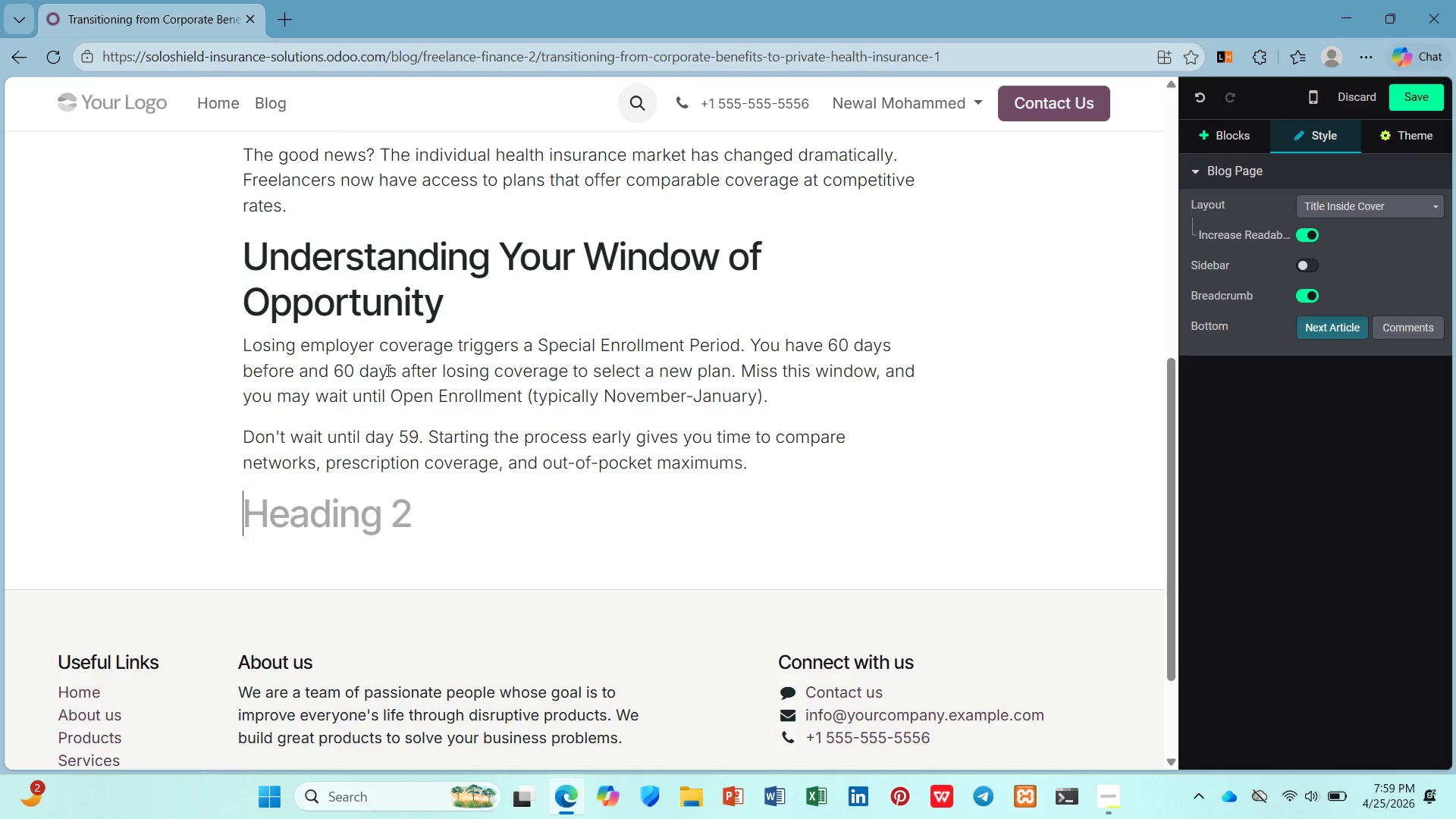 
type(Wha )
key(Backspace)
type(t Freelancrs Should Look f)
key(Backspace)
 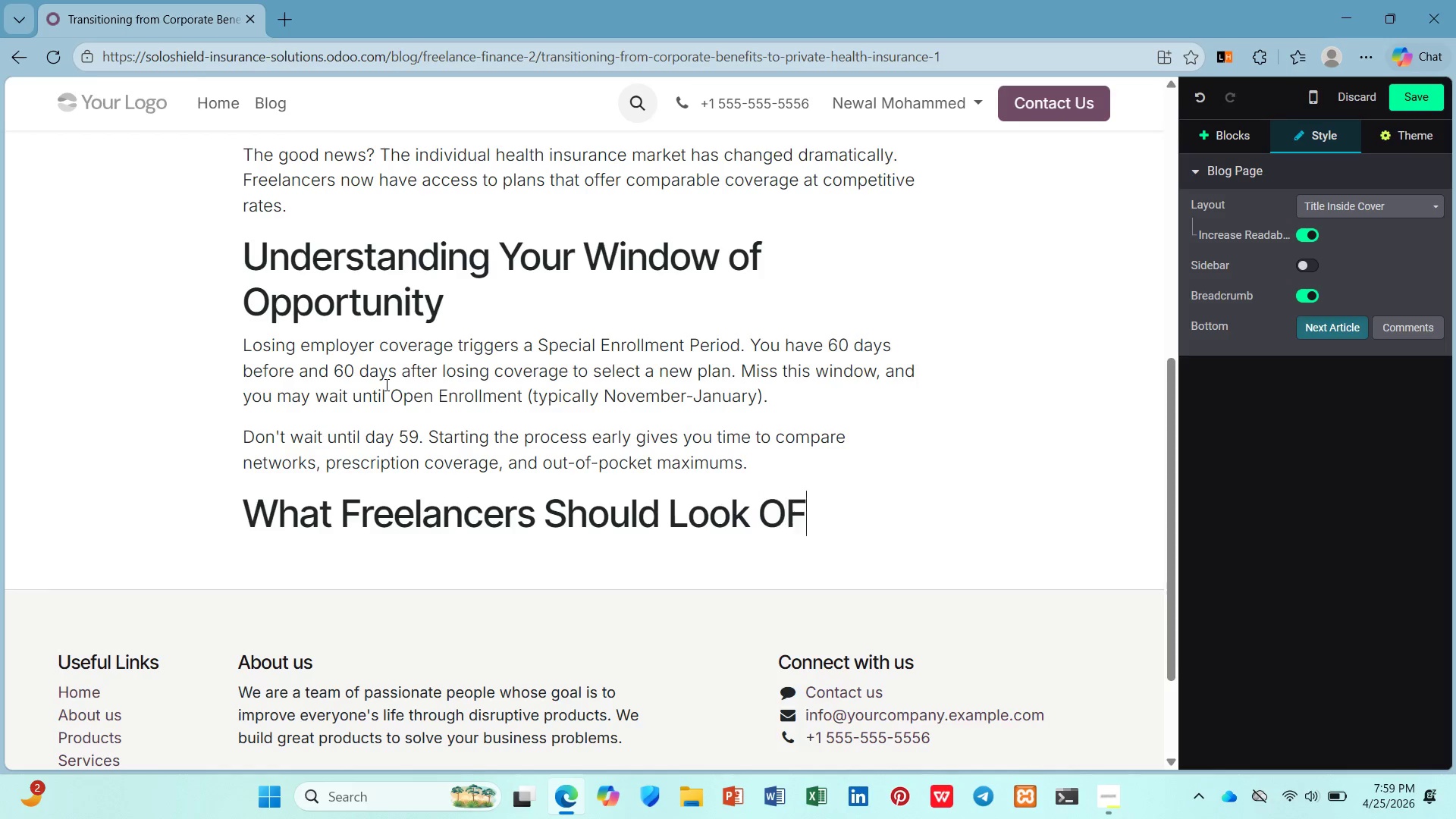 
type(OF)
key(Backspace)
key(Backspace)
type(FOr)
key(Backspace)
key(Backspace)
type(or)
 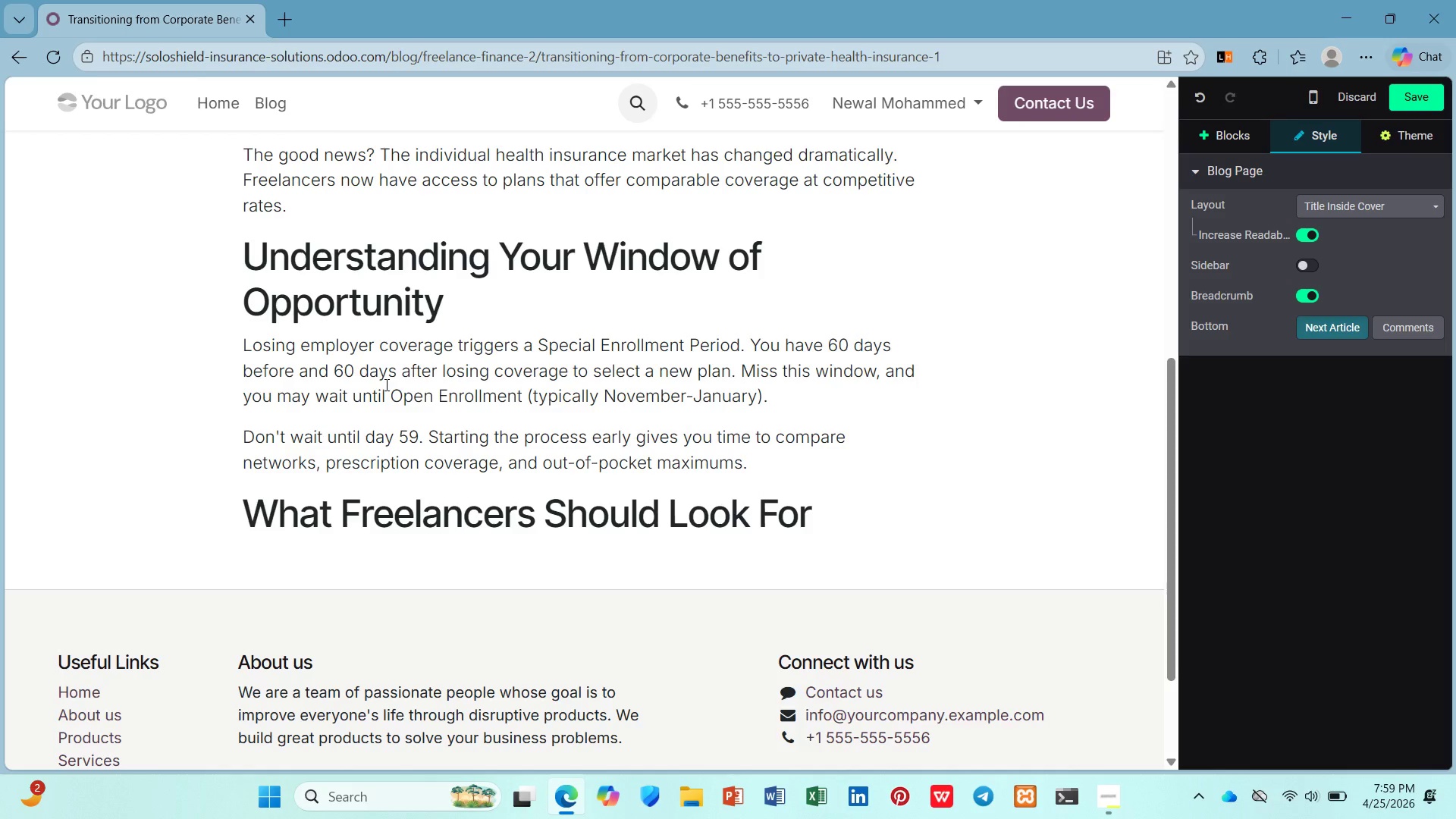 
 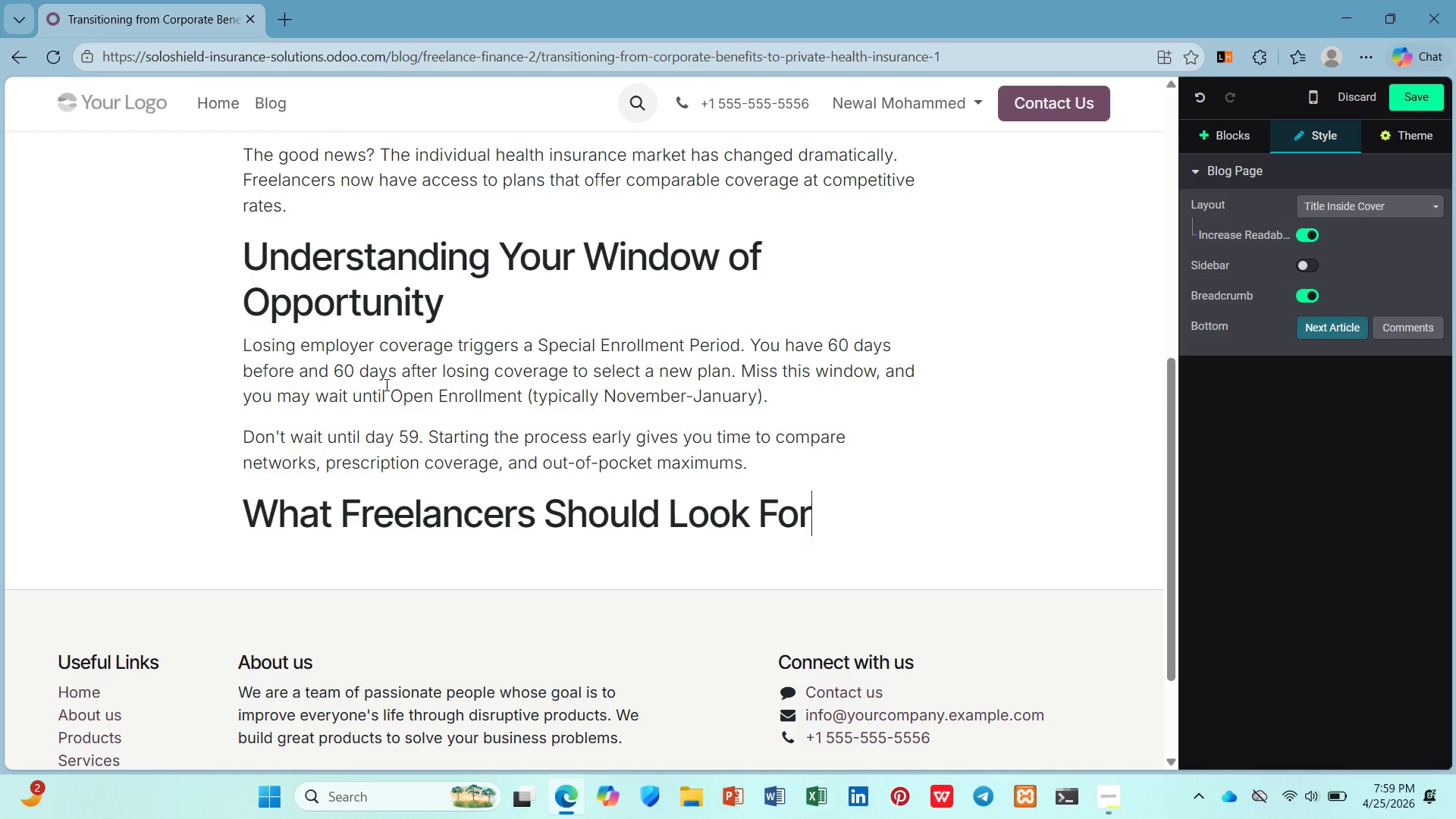 
hold_key(key=ShiftLeft, duration=0.39)
 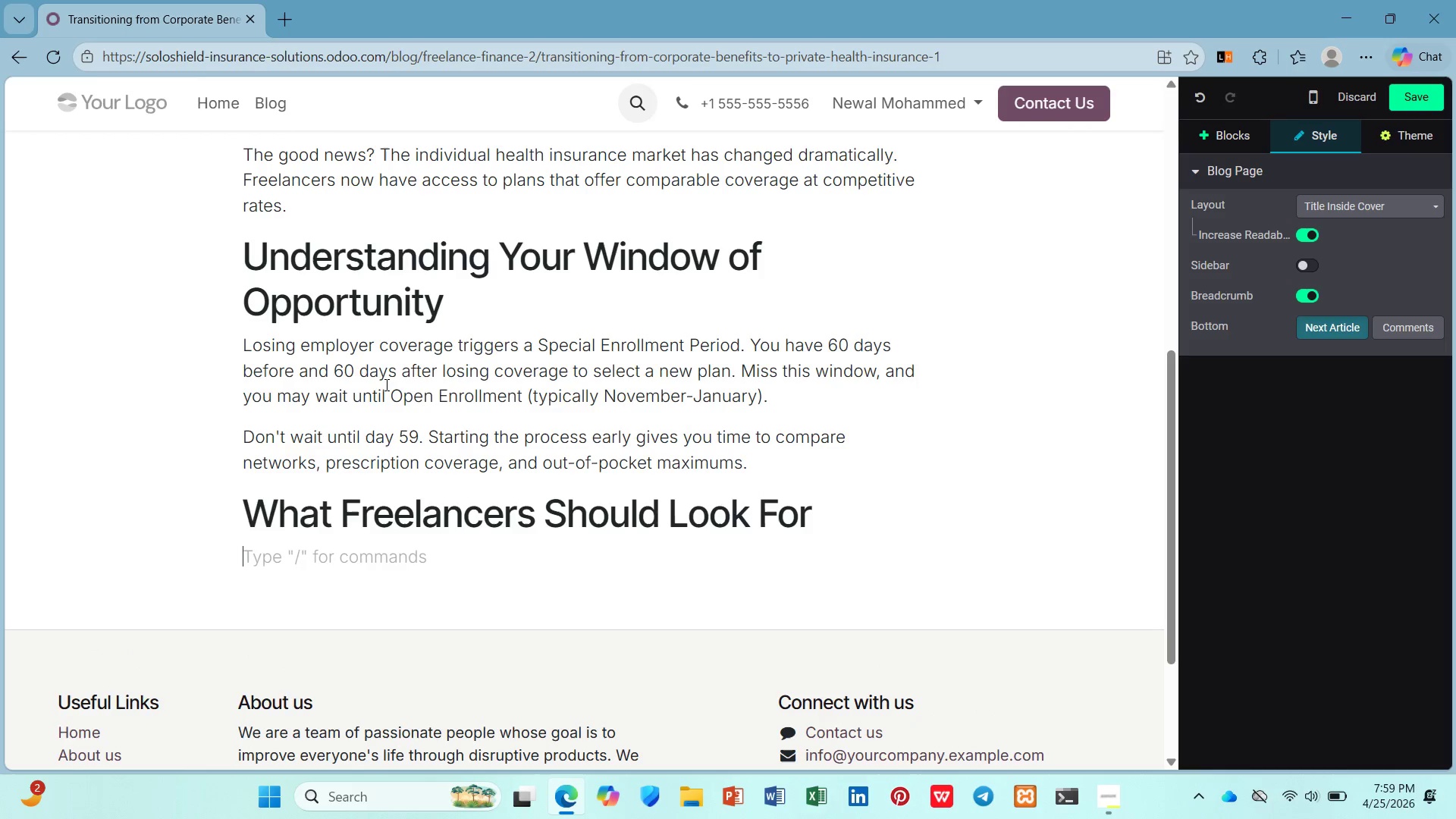 
key(Enter)
 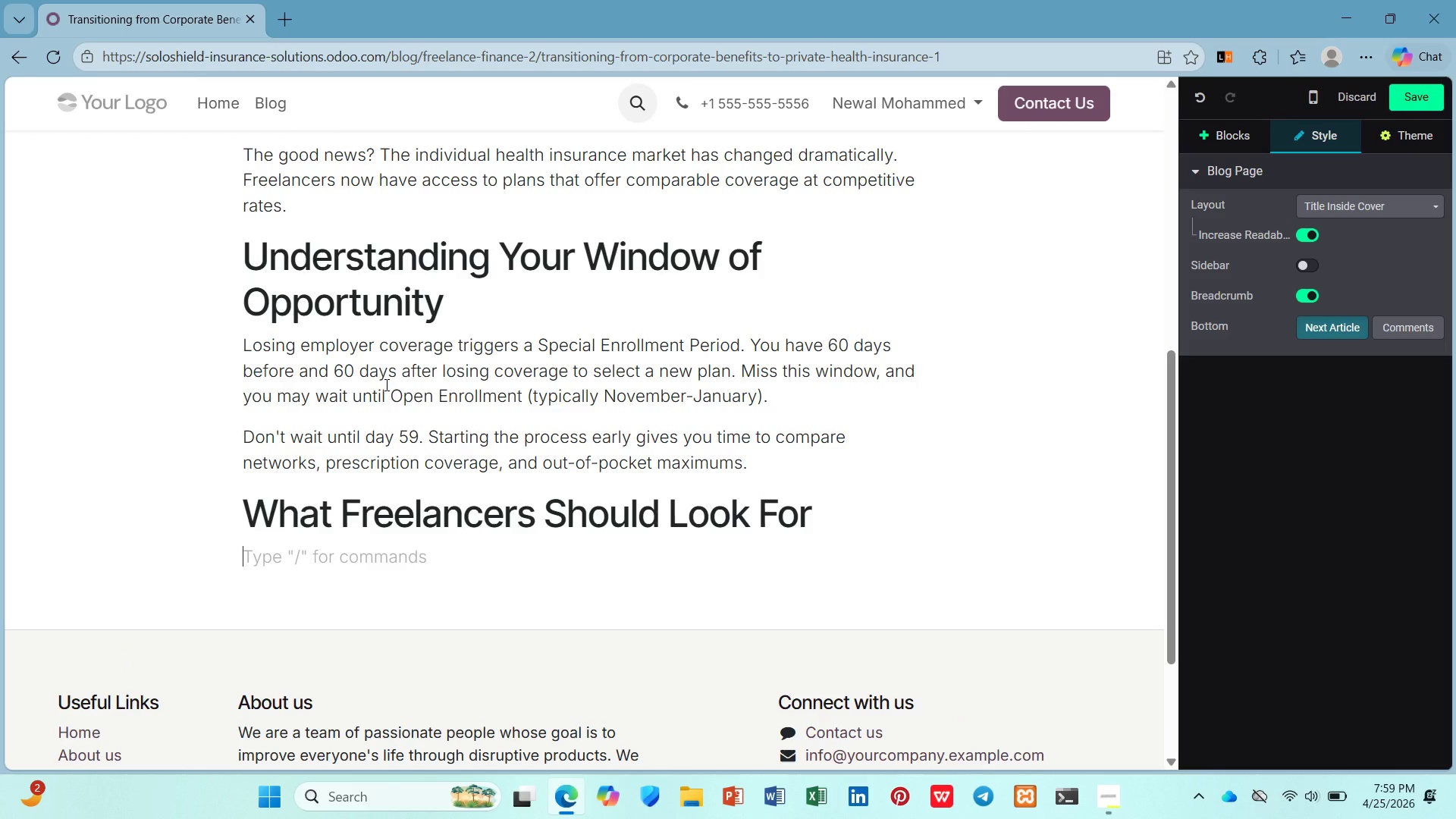 
type(/ul)
 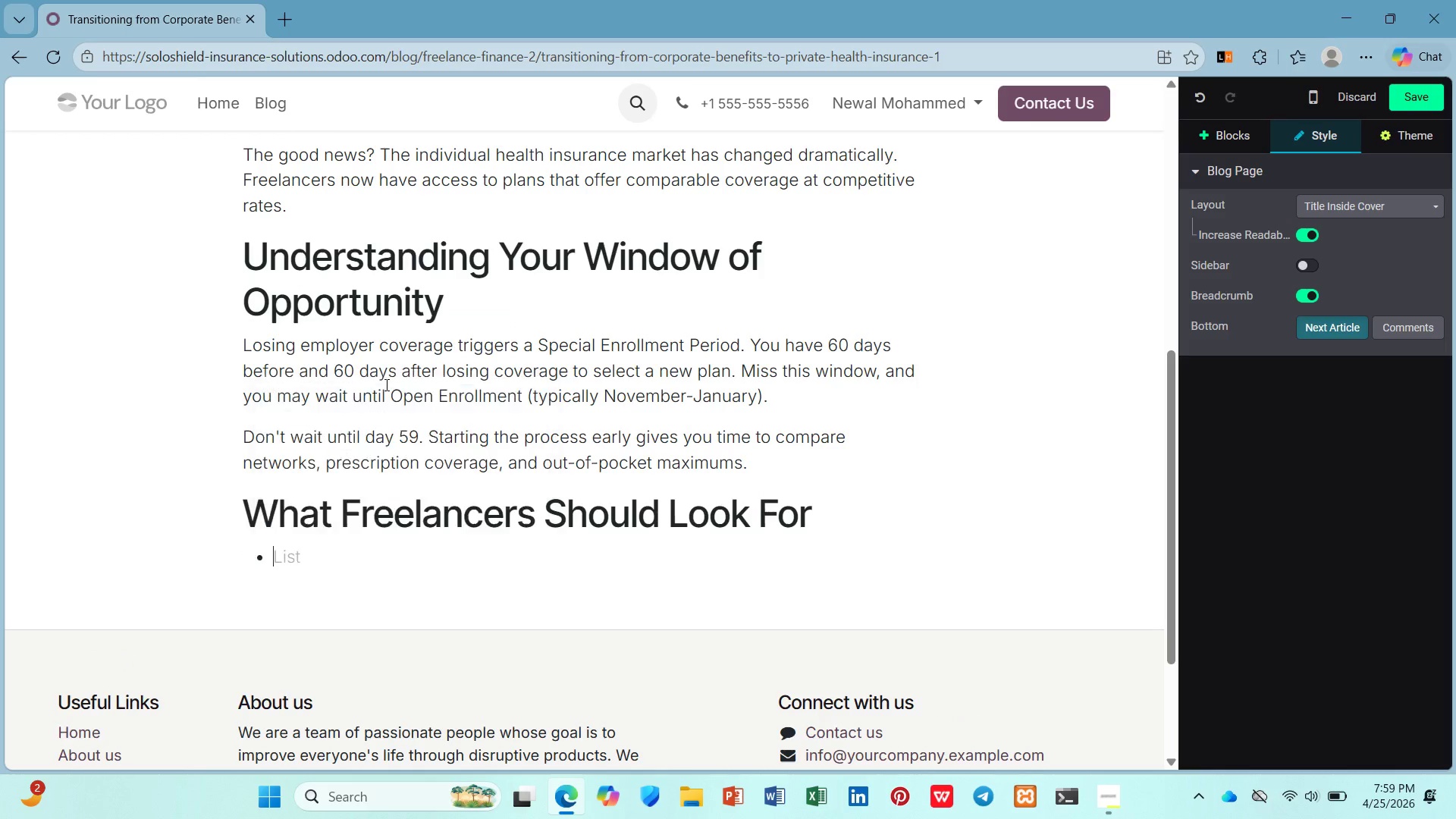 
key(Enter)
 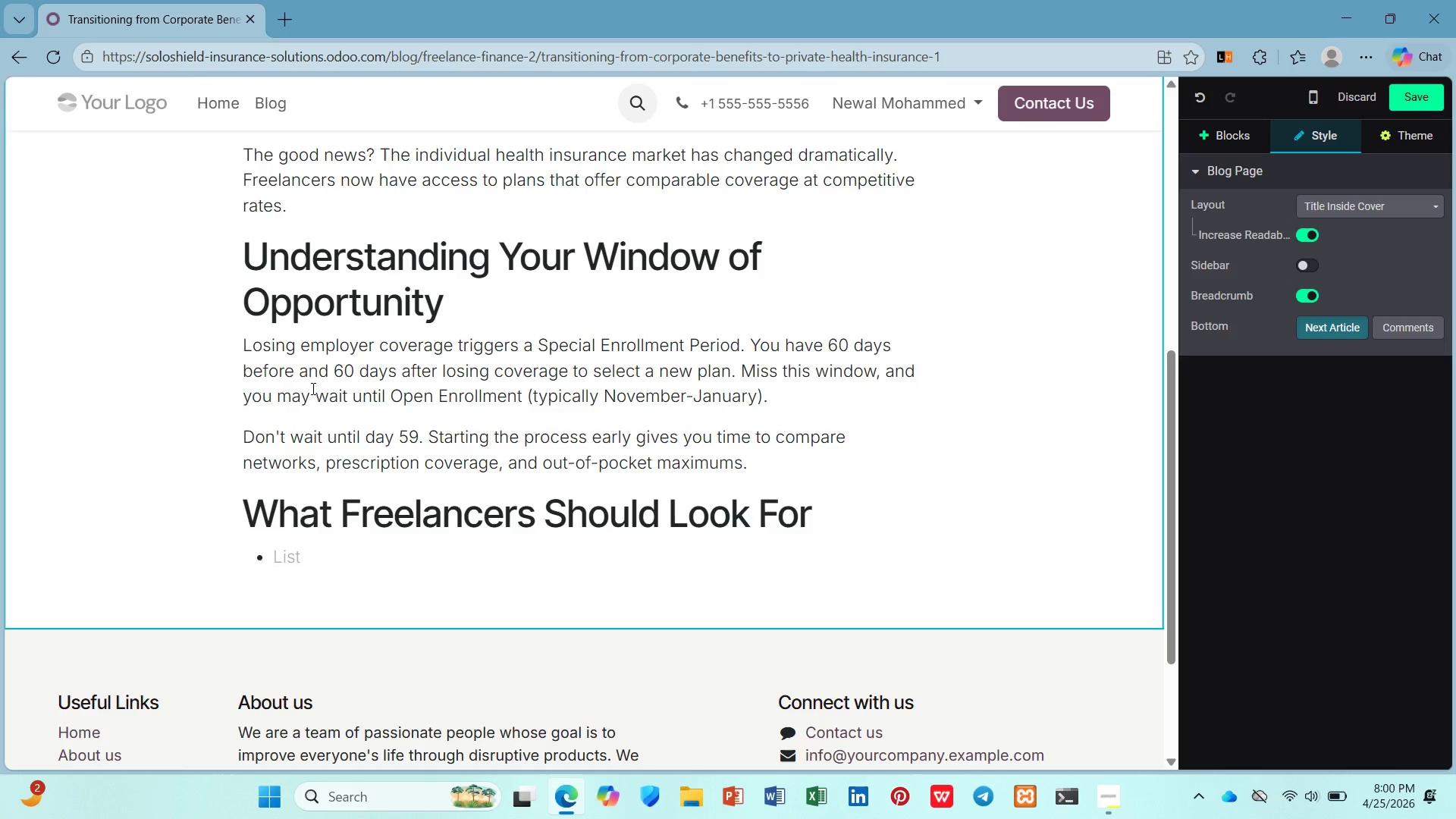 
wait(30.0)
 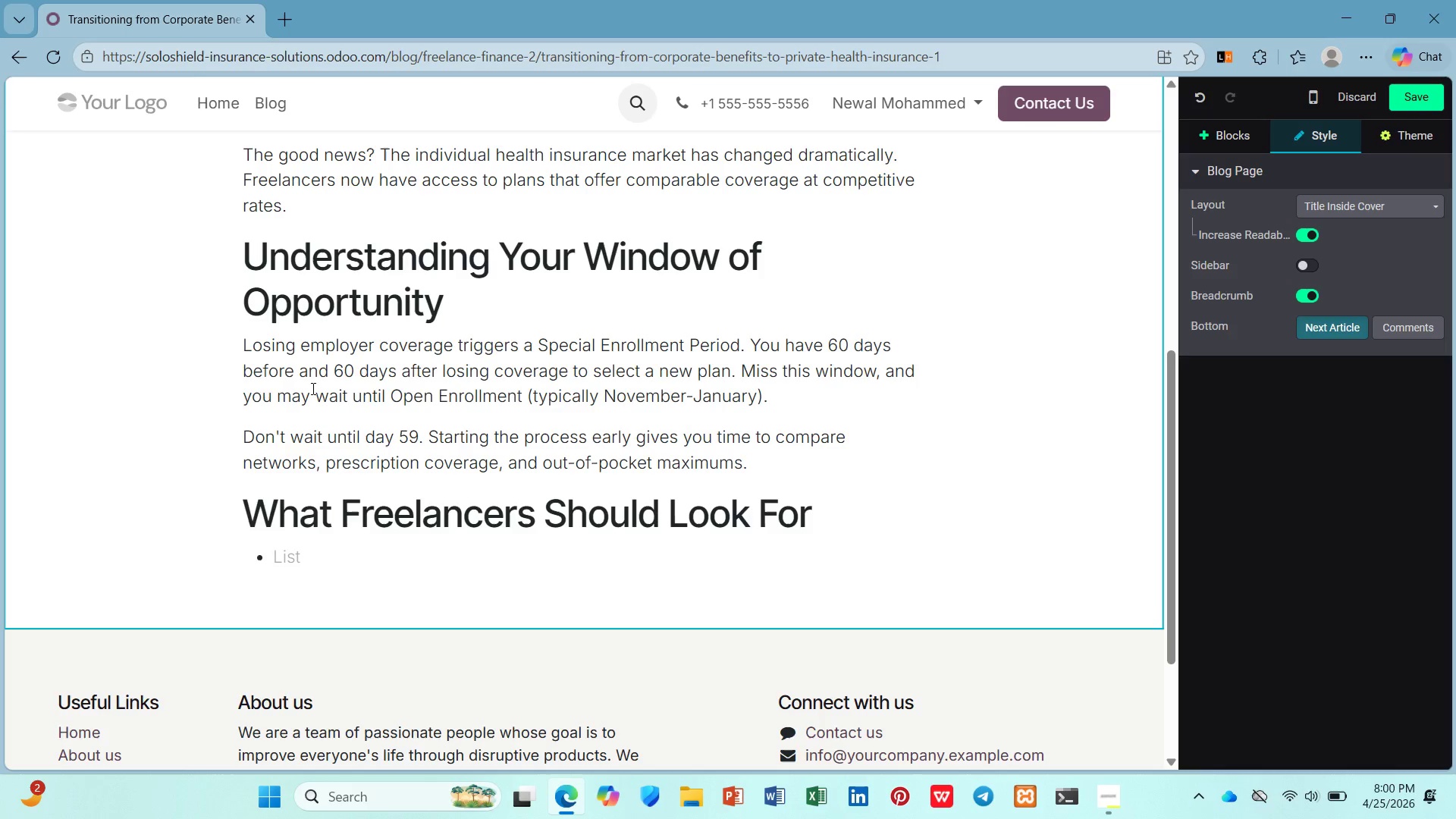 
left_click([1095, 795])